 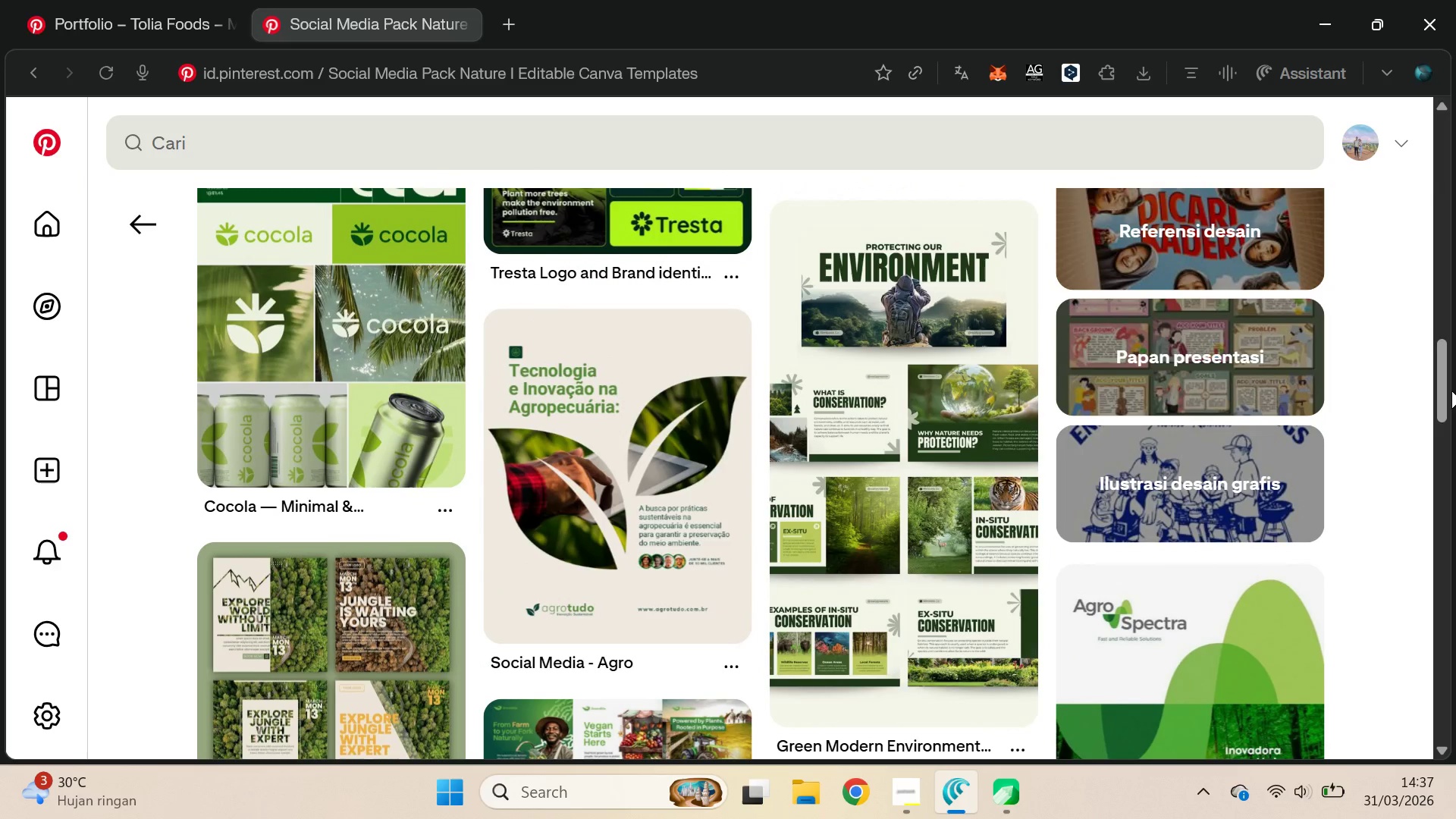 
scroll: coordinate [1455, 399], scroll_direction: none, amount: 0.0
 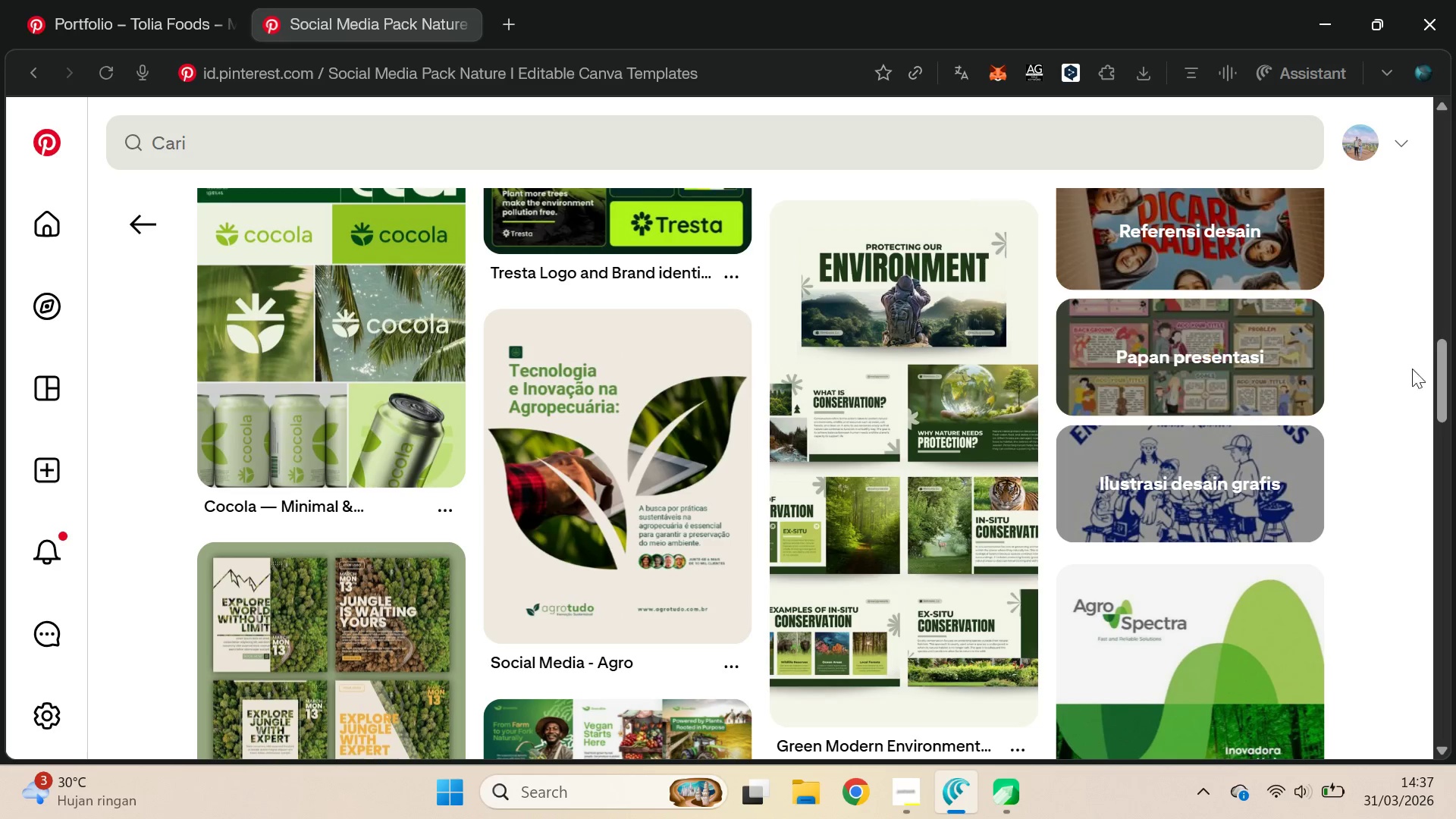 
left_click_drag(start_coordinate=[1449, 375], to_coordinate=[1435, 429])
 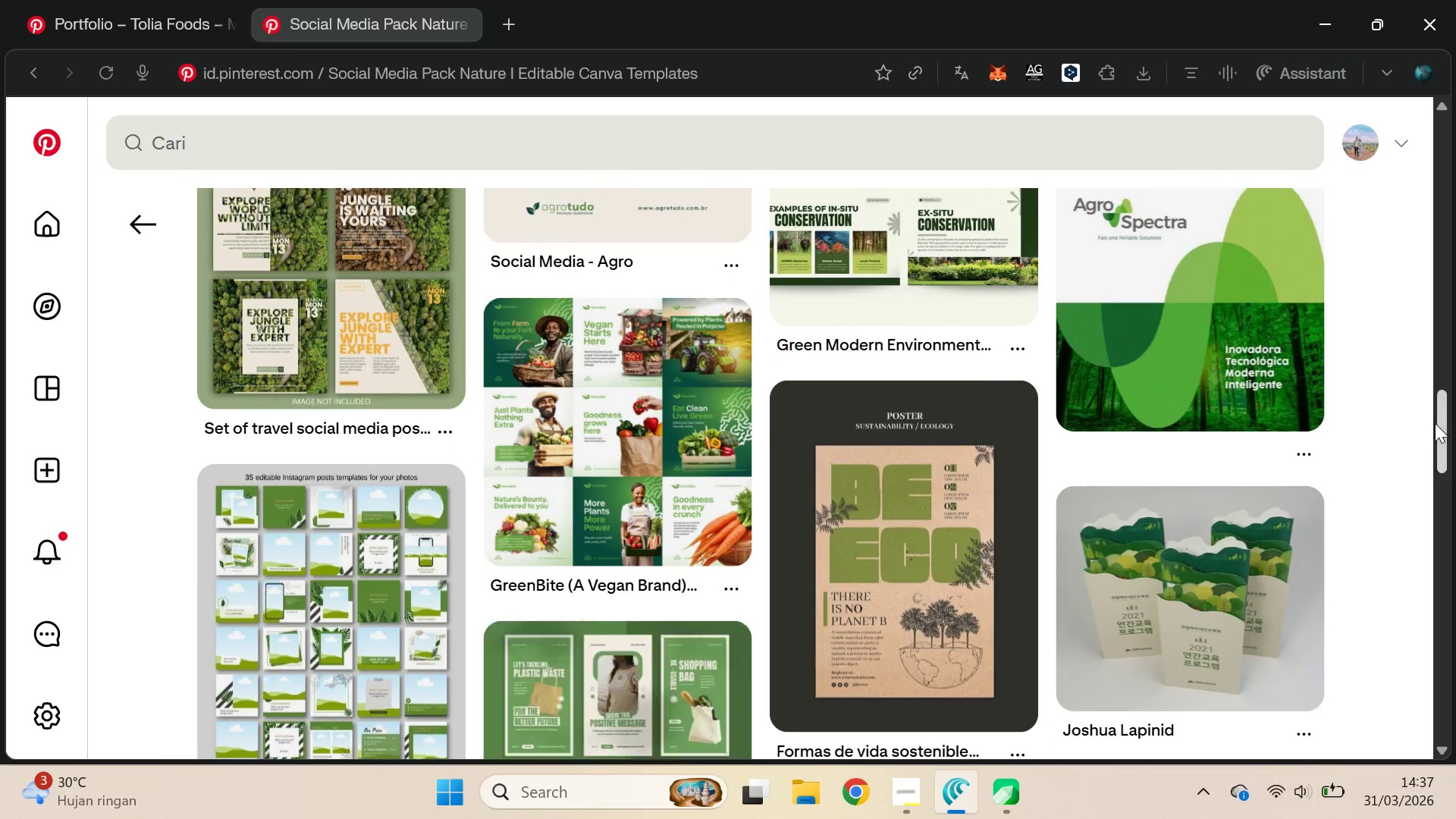 
left_click_drag(start_coordinate=[1435, 429], to_coordinate=[1435, 422])
 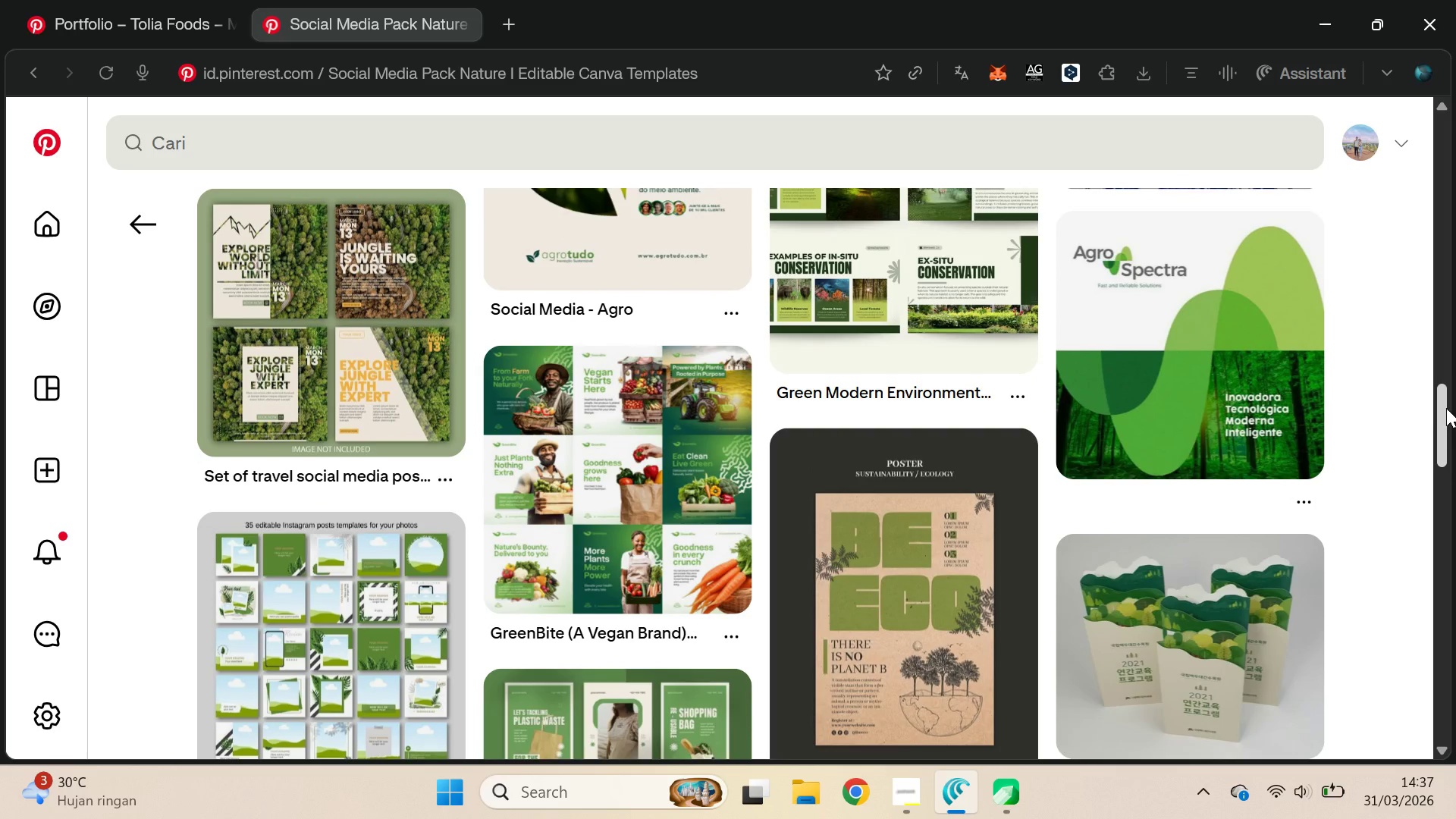 
left_click_drag(start_coordinate=[1446, 408], to_coordinate=[1448, 438])
 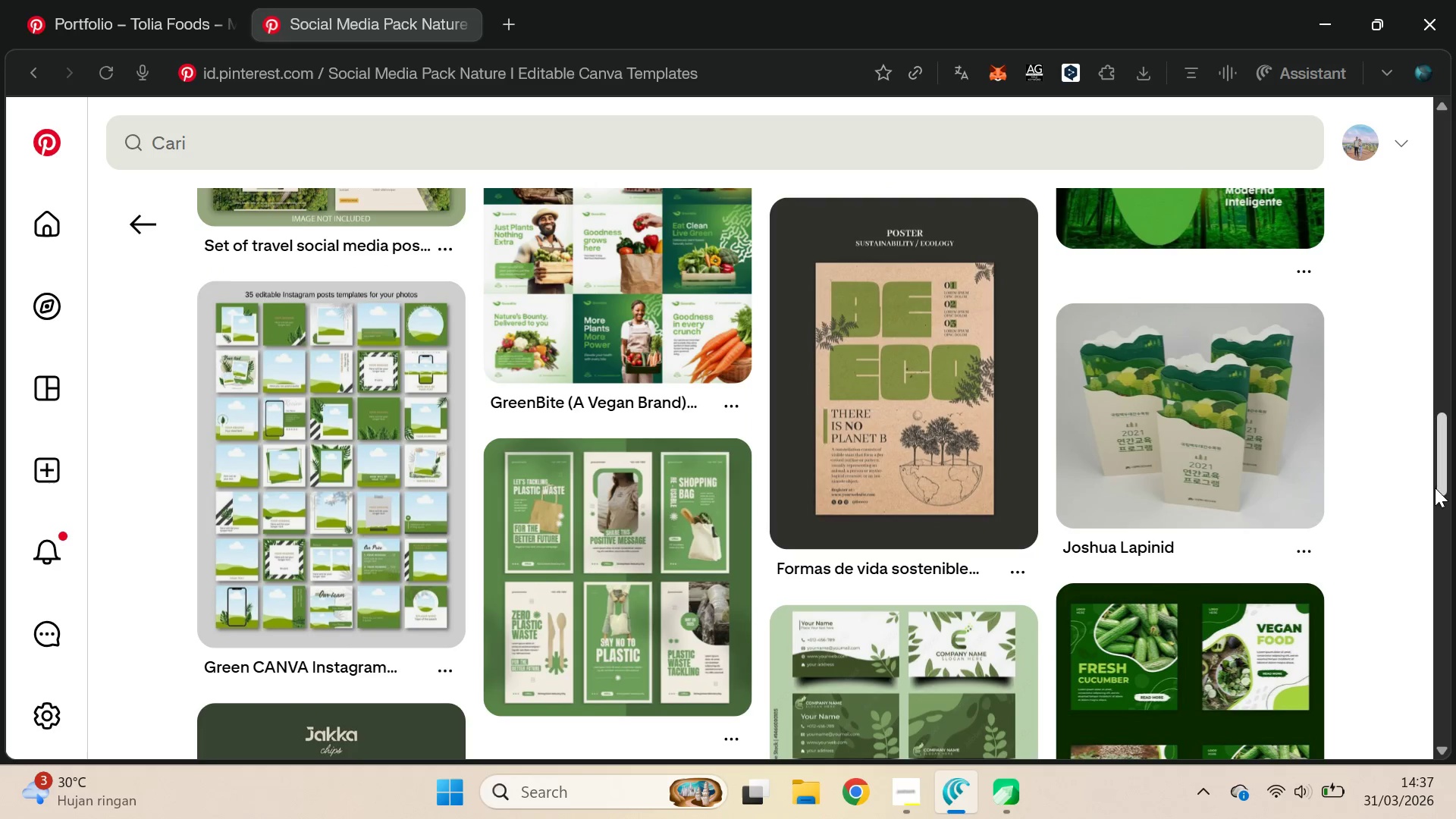 
left_click([1432, 497])
 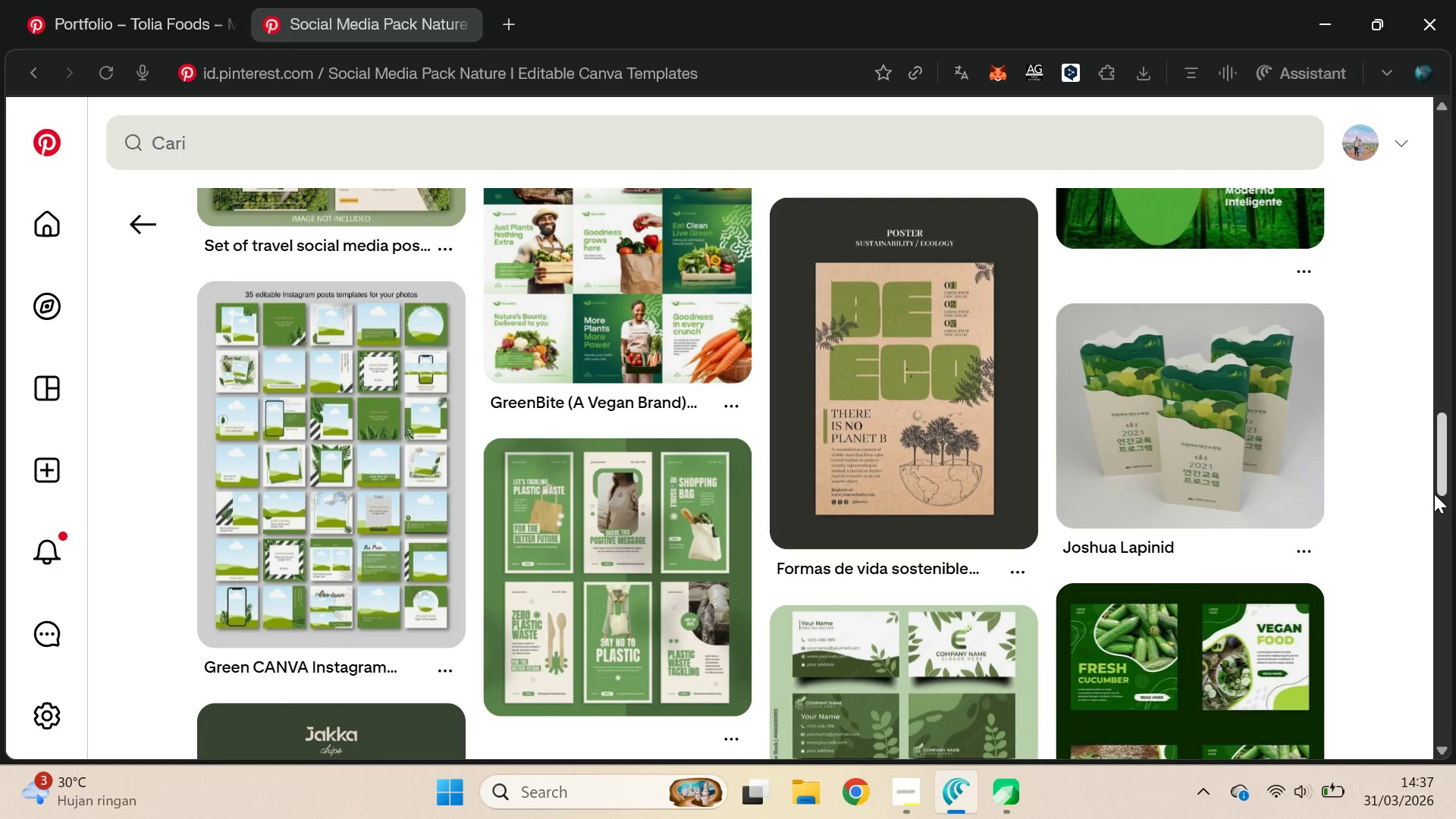 
key(Alt+Tab)